 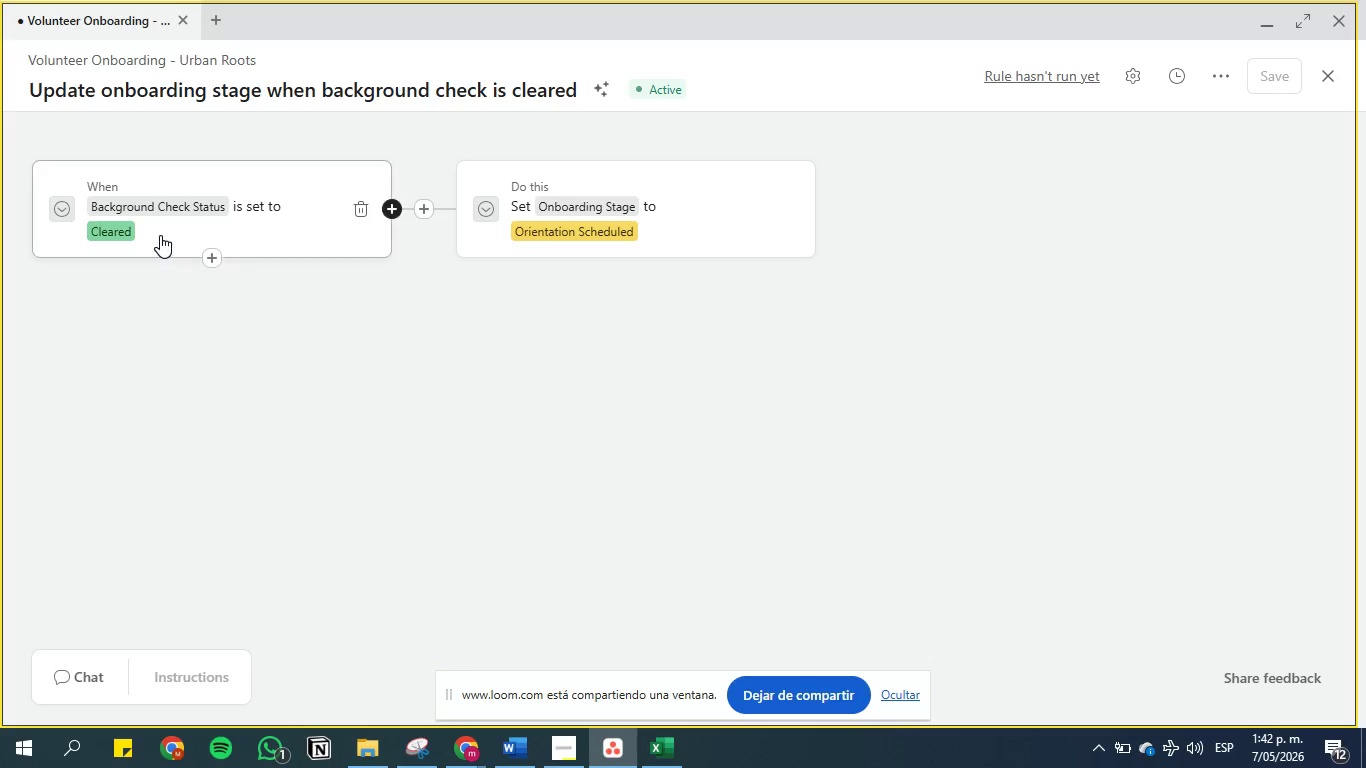 
left_click([1325, 70])
 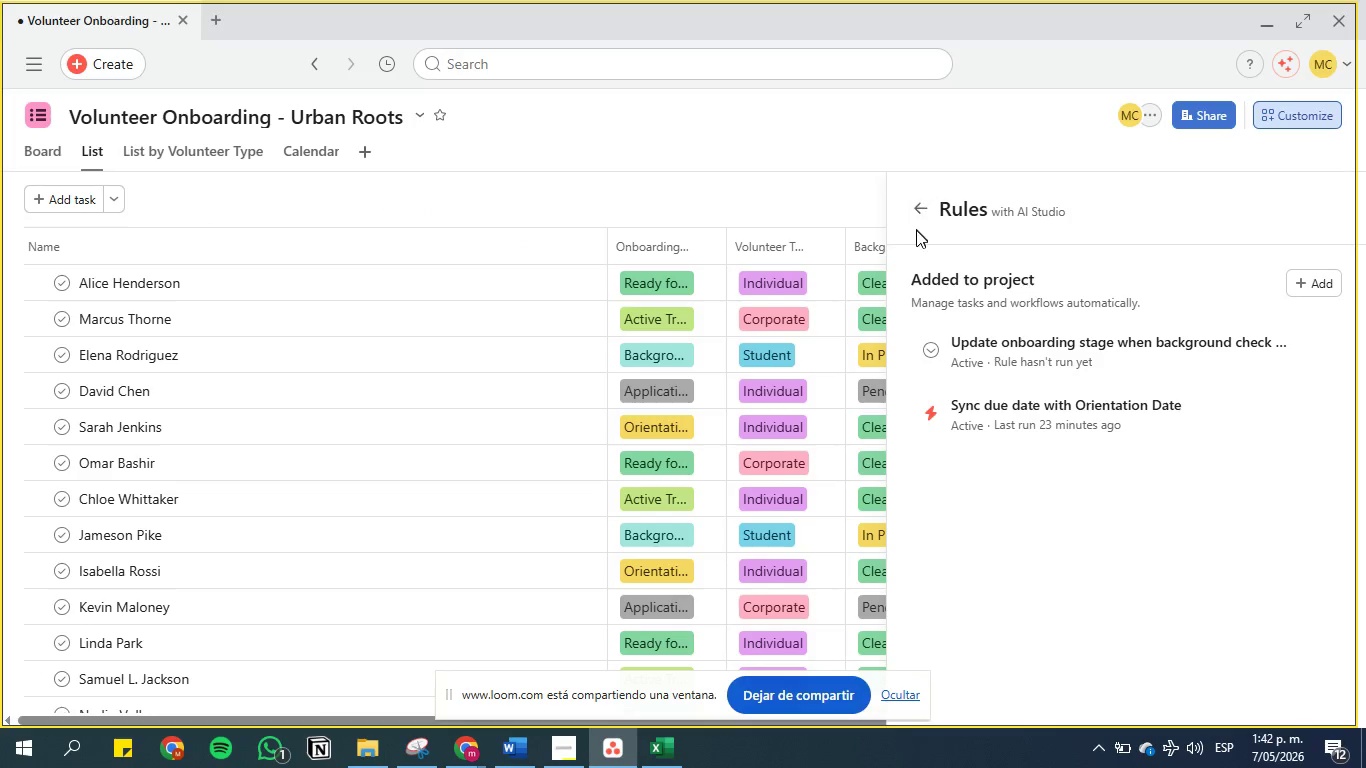 
left_click([919, 206])
 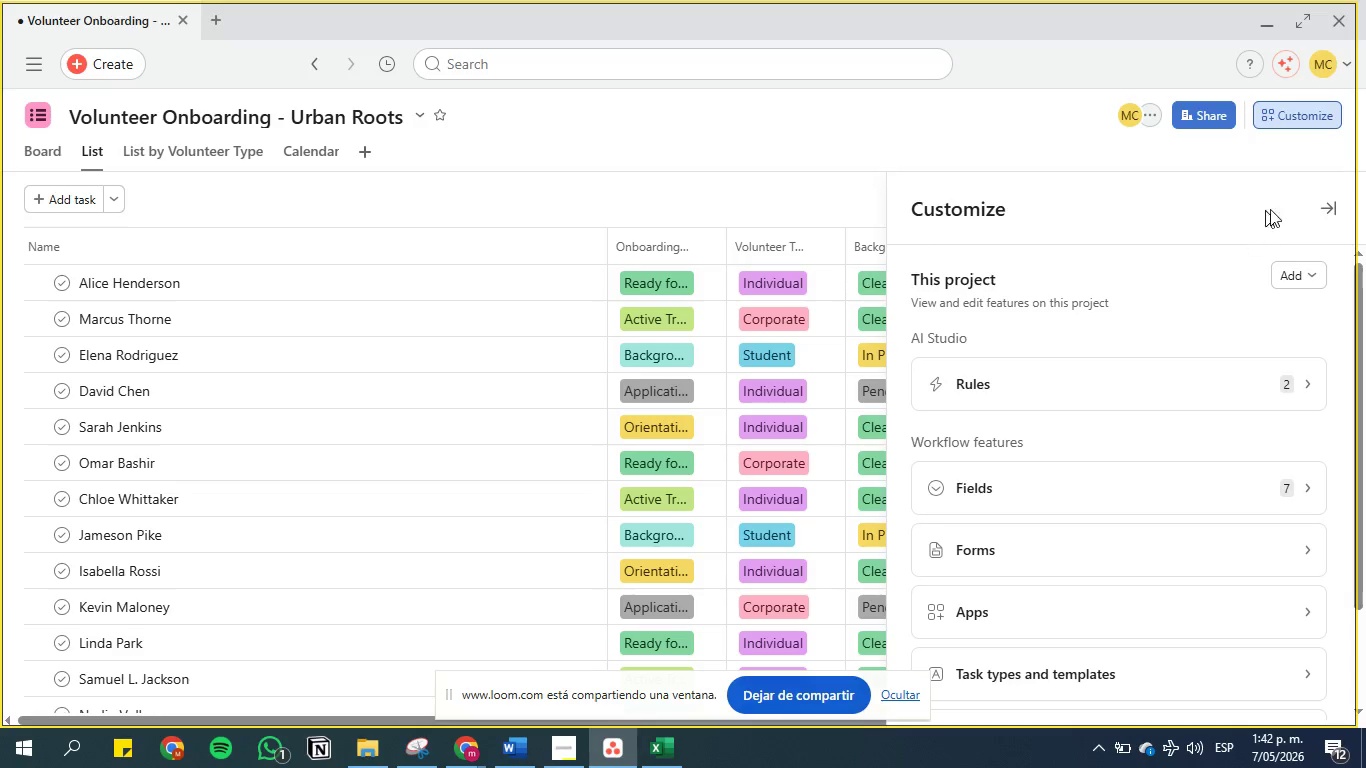 
left_click([1331, 201])
 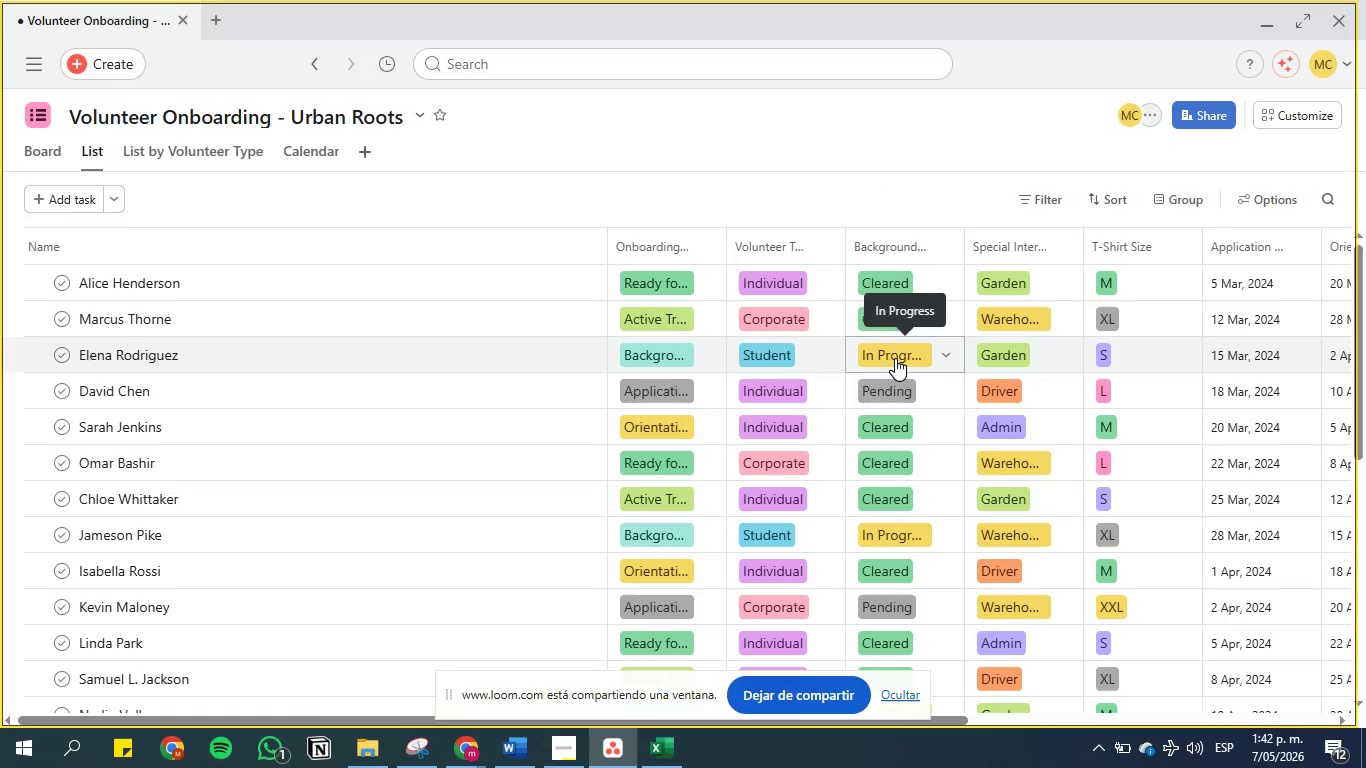 
left_click([895, 357])
 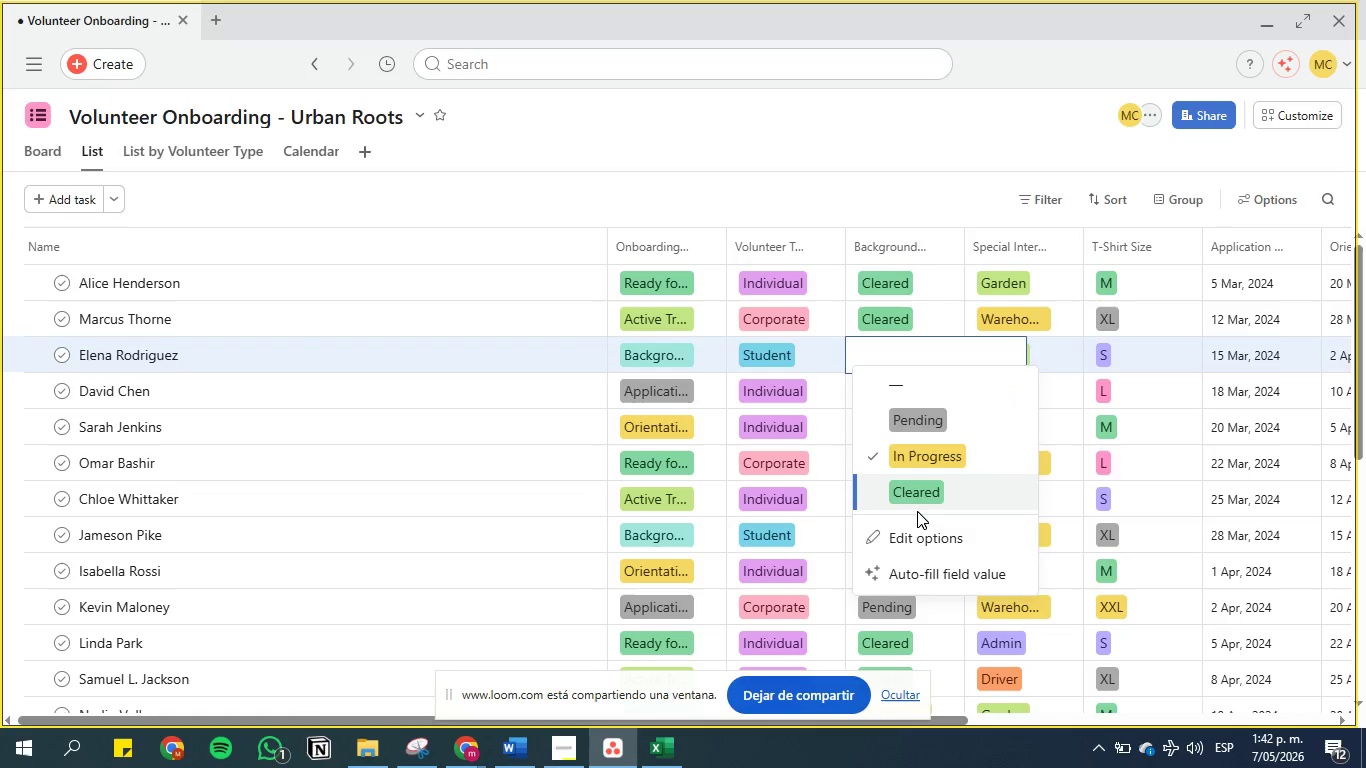 
left_click([919, 493])
 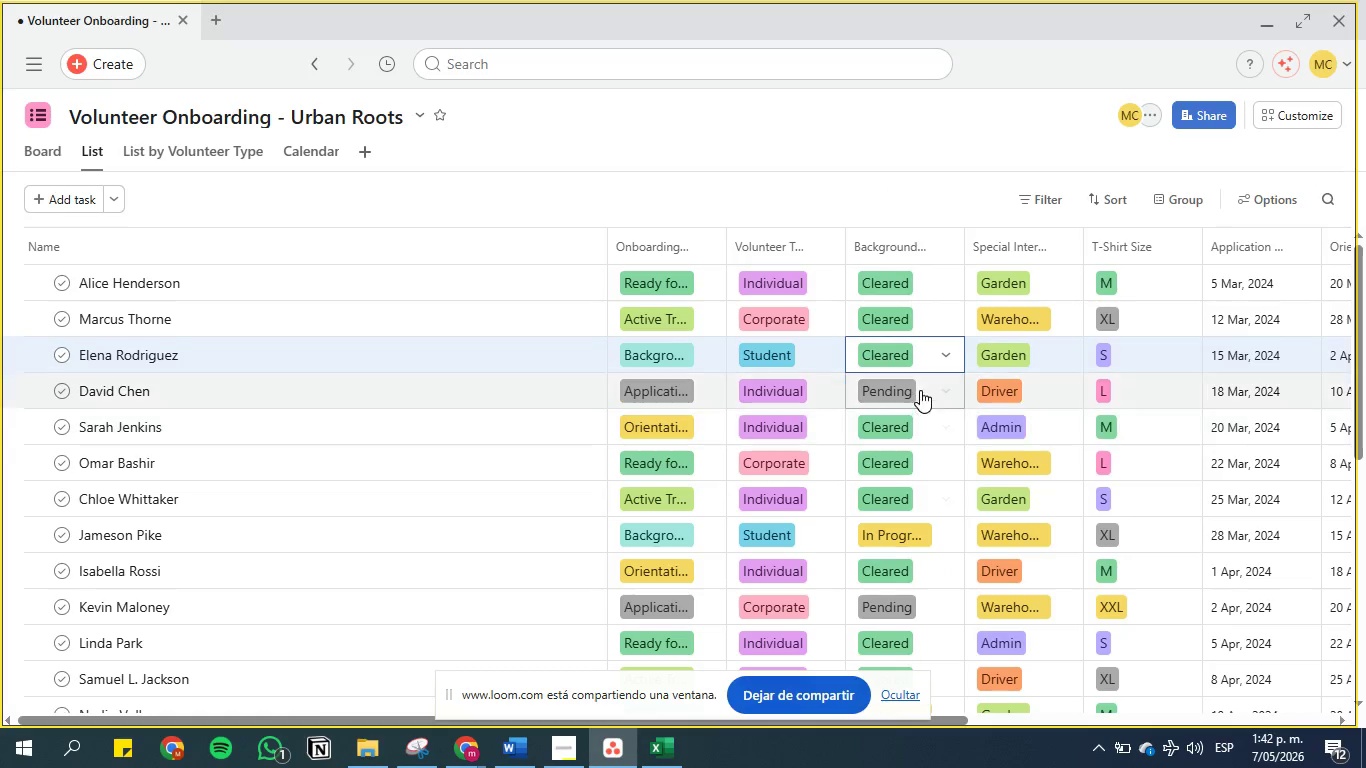 
mouse_move([889, 357])
 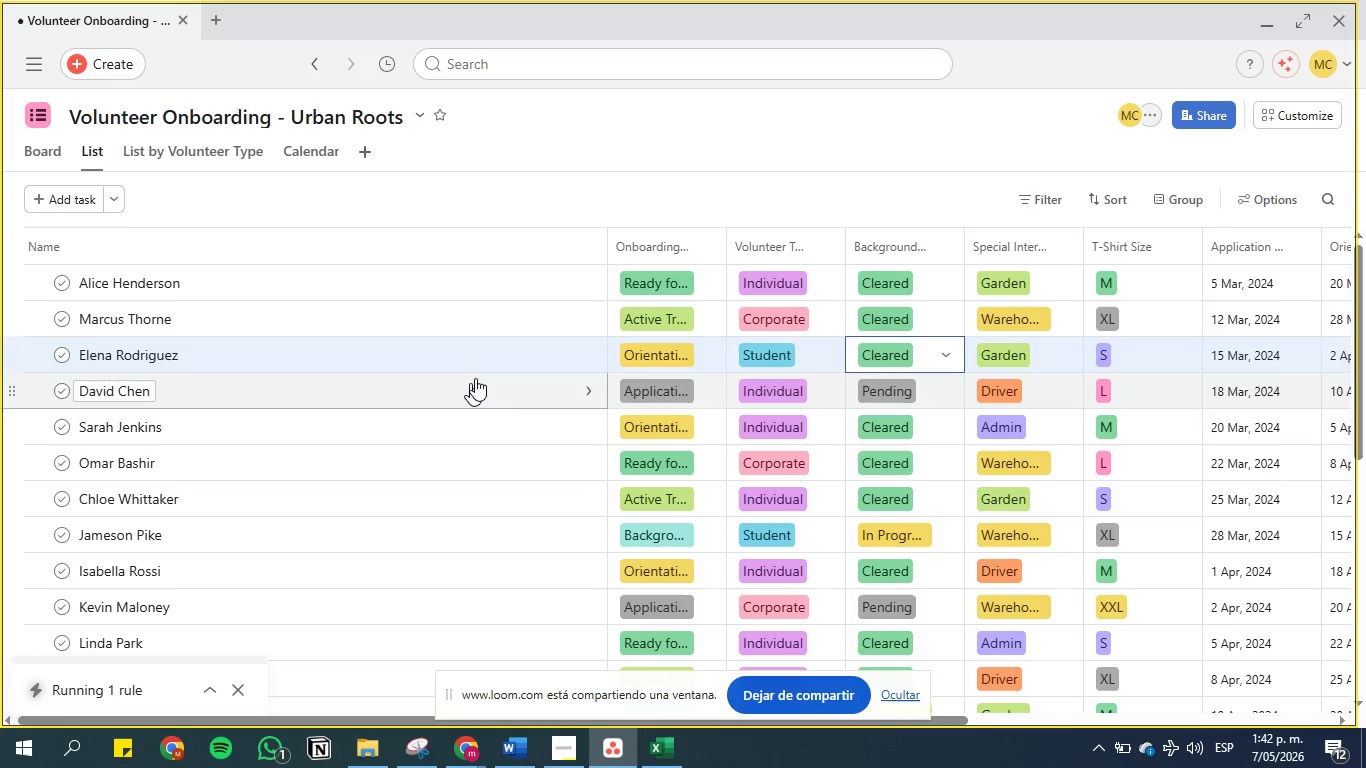 
wait(6.22)
 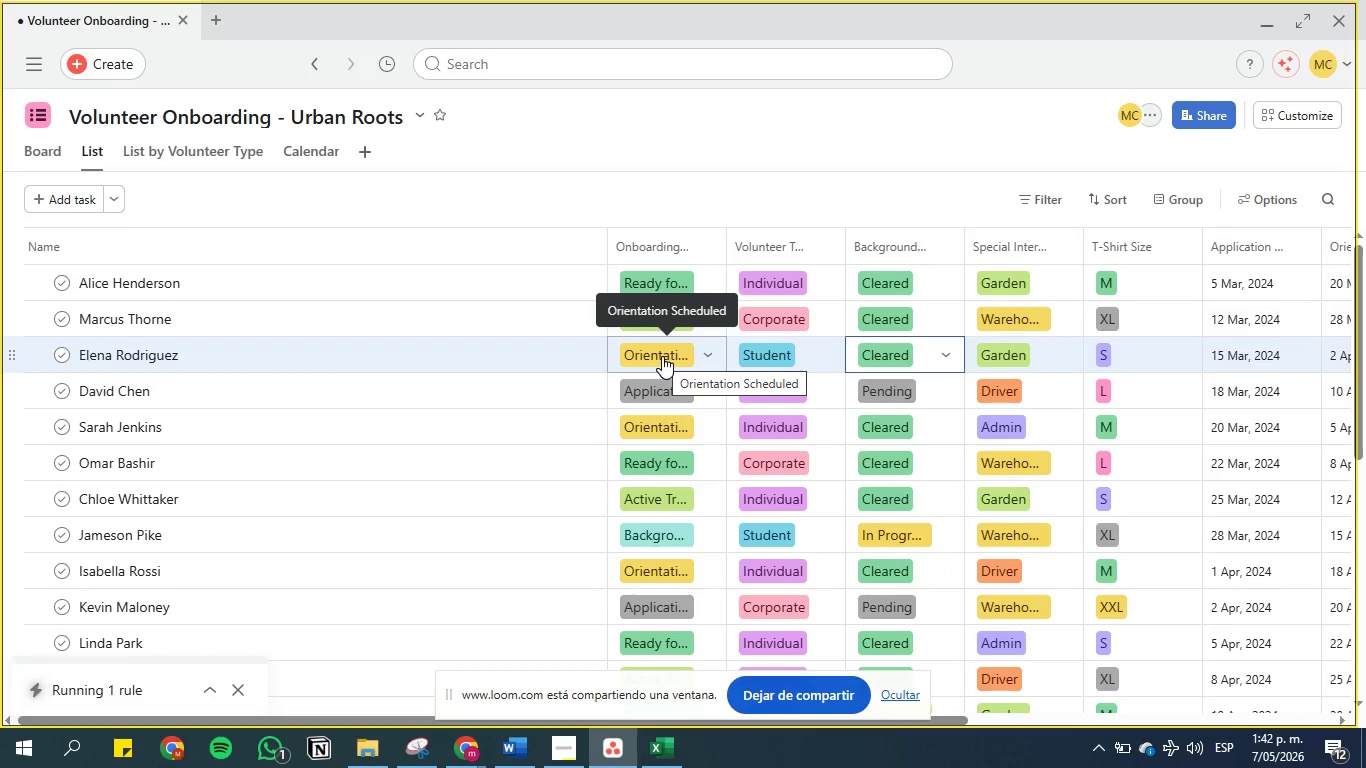 
left_click([465, 747])
 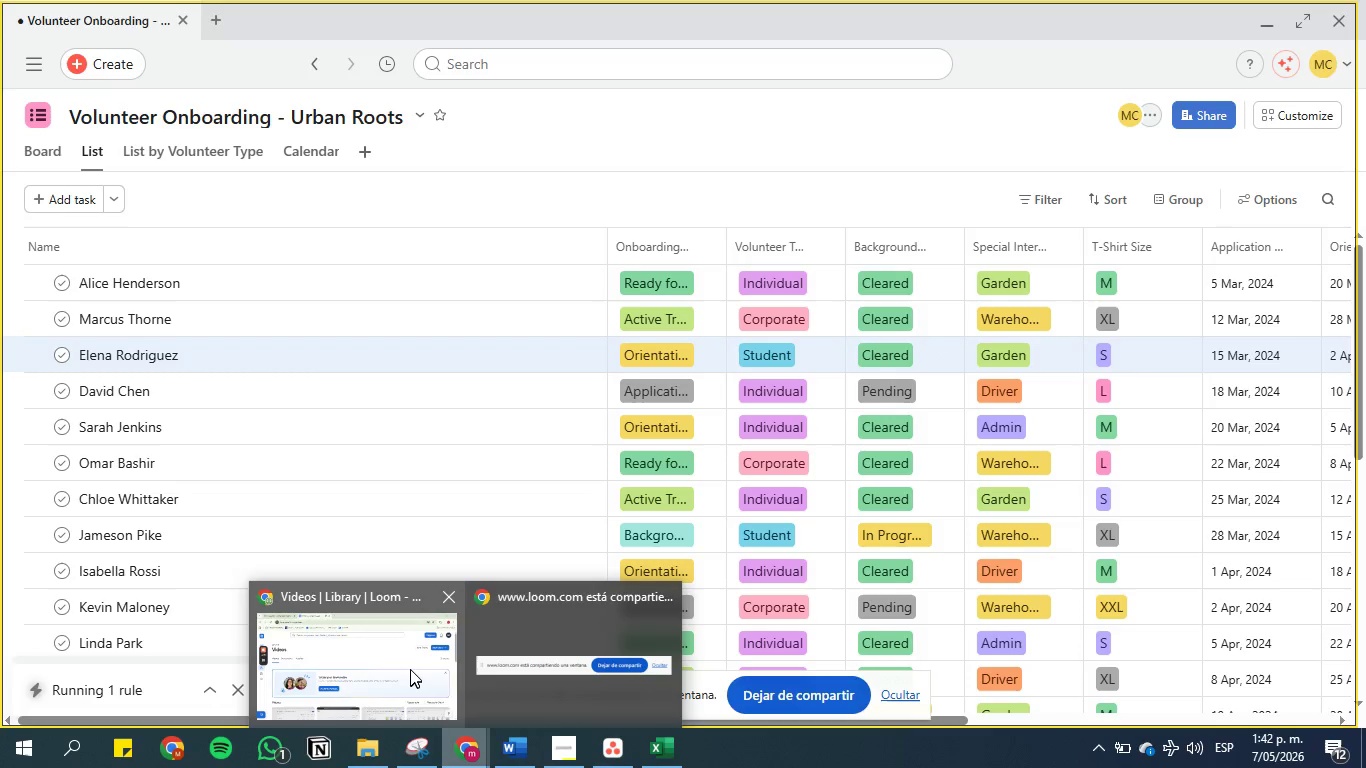 
left_click([368, 643])
 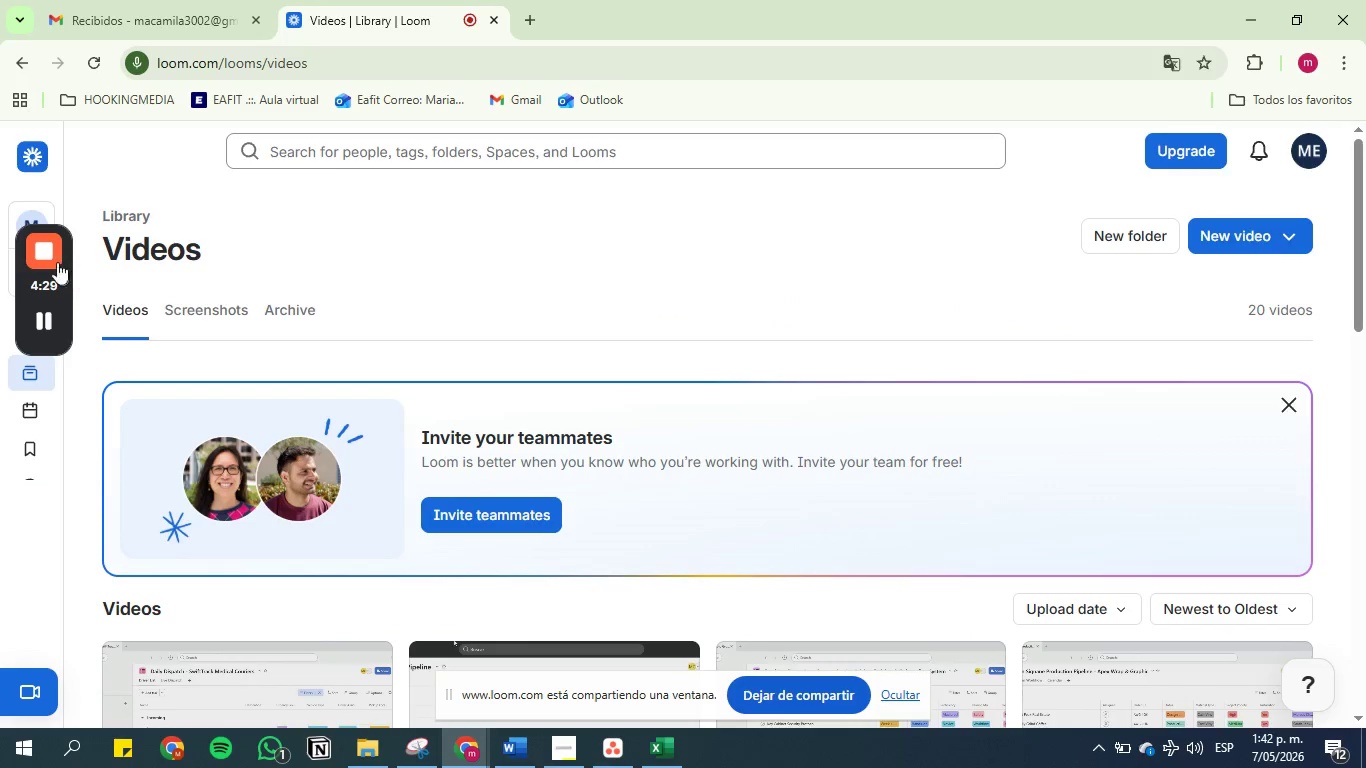 
left_click([37, 250])
 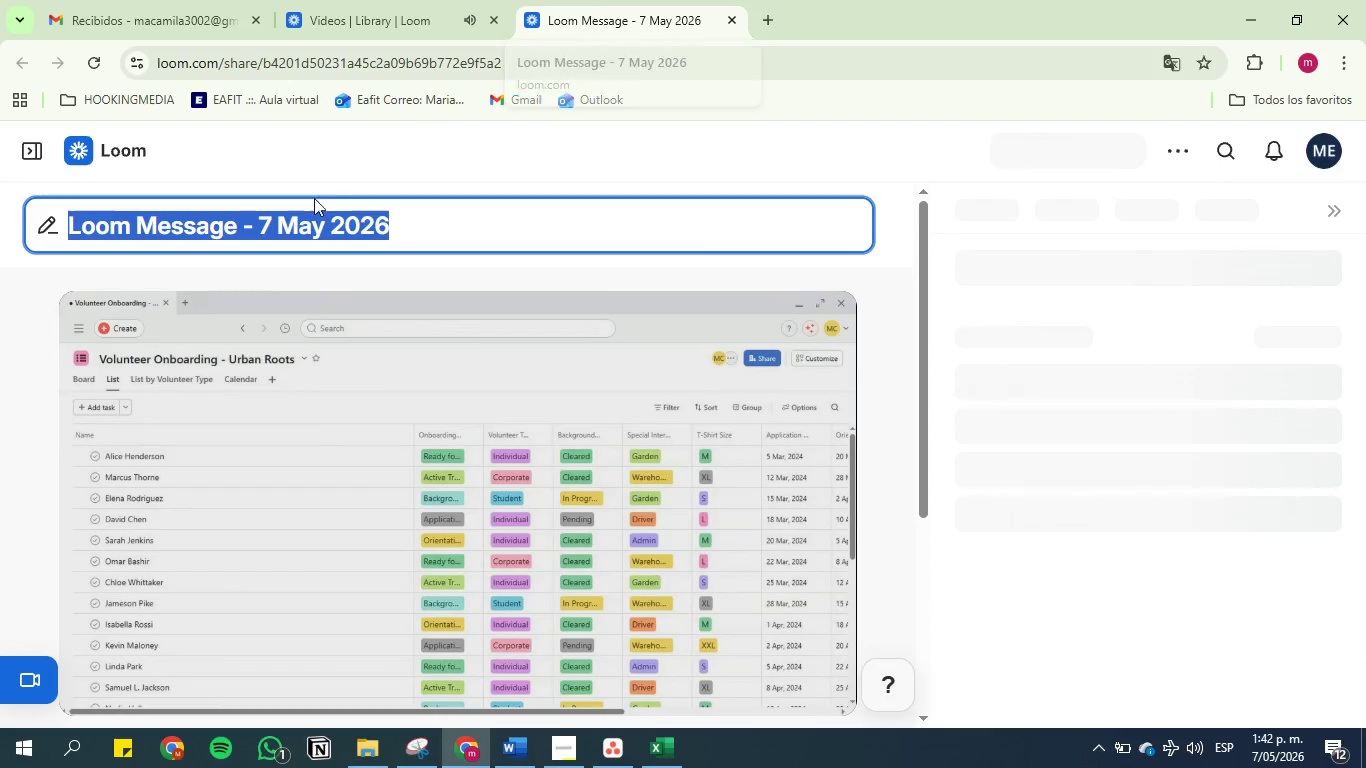 
key(Backspace)
 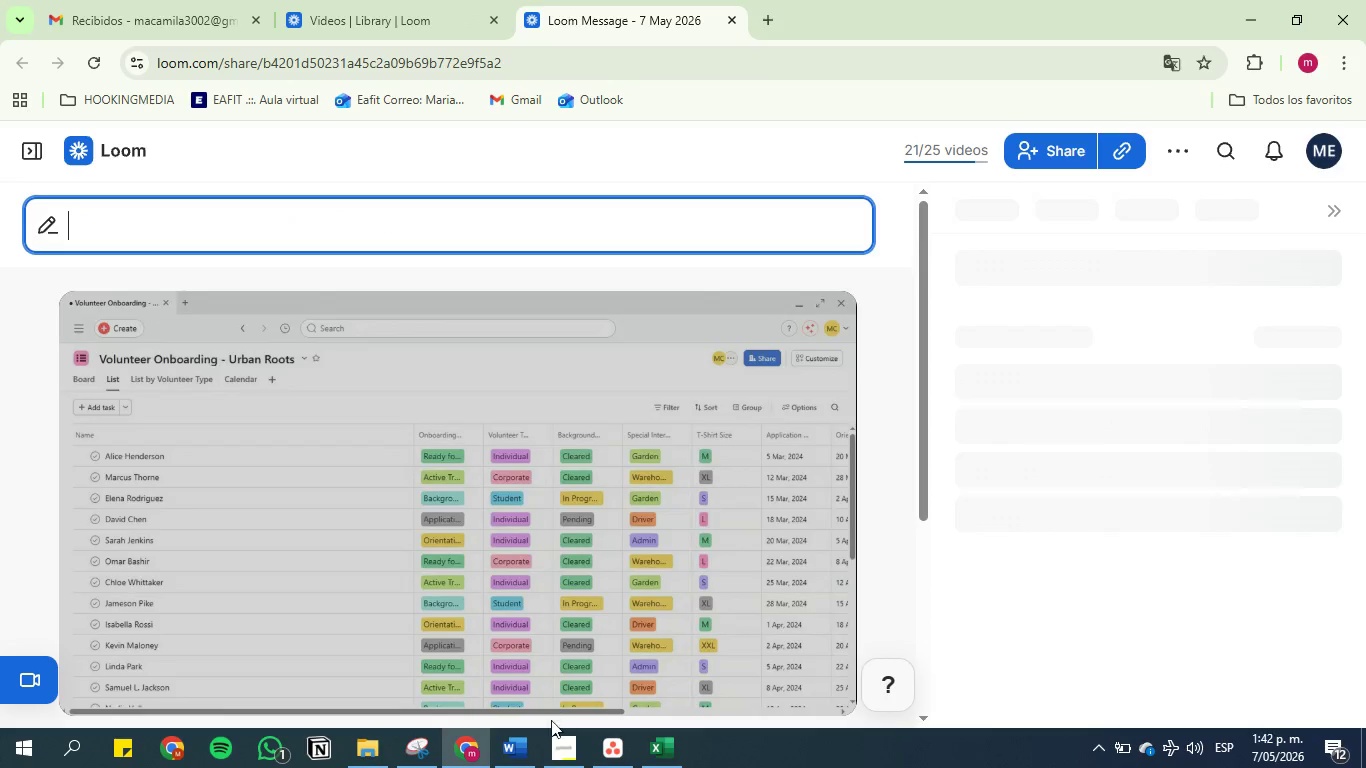 
left_click([508, 744])
 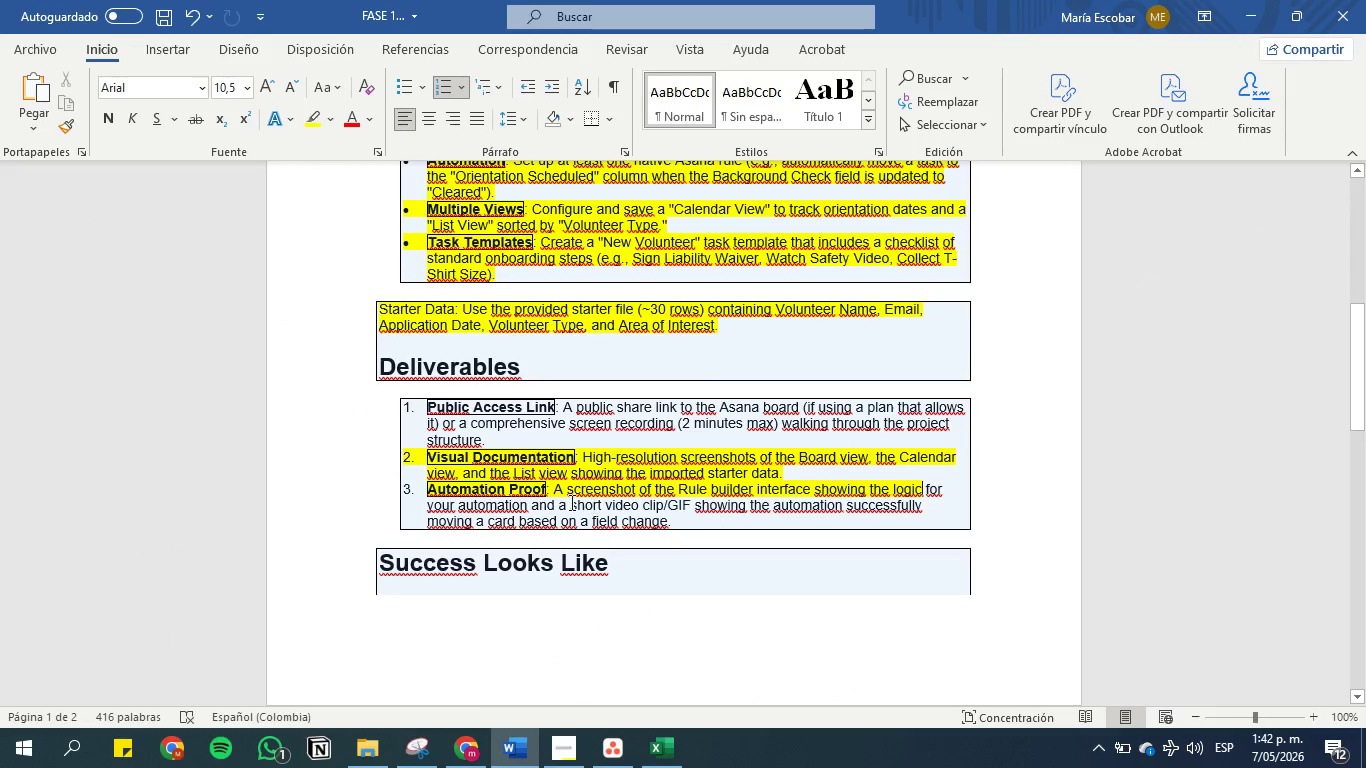 
left_click_drag(start_coordinate=[558, 502], to_coordinate=[681, 523])
 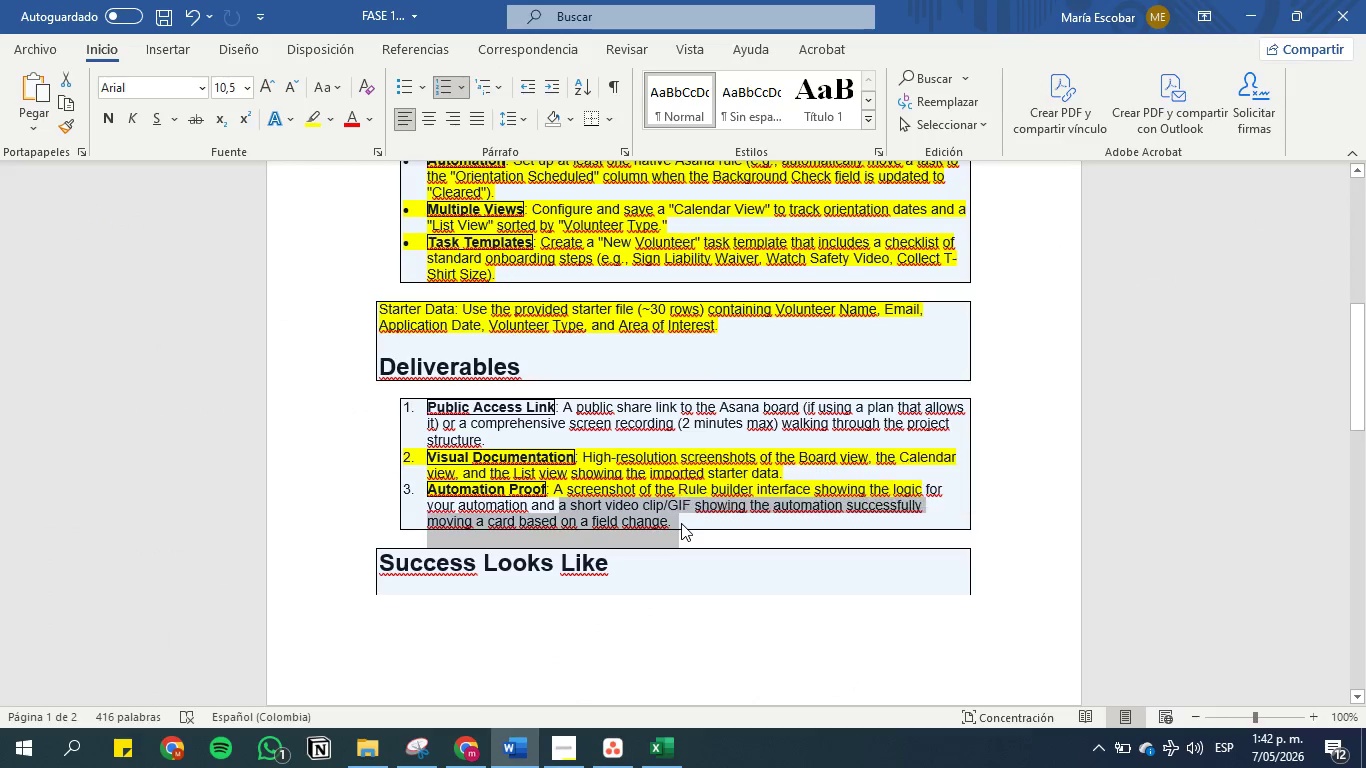 
key(Control+C)
 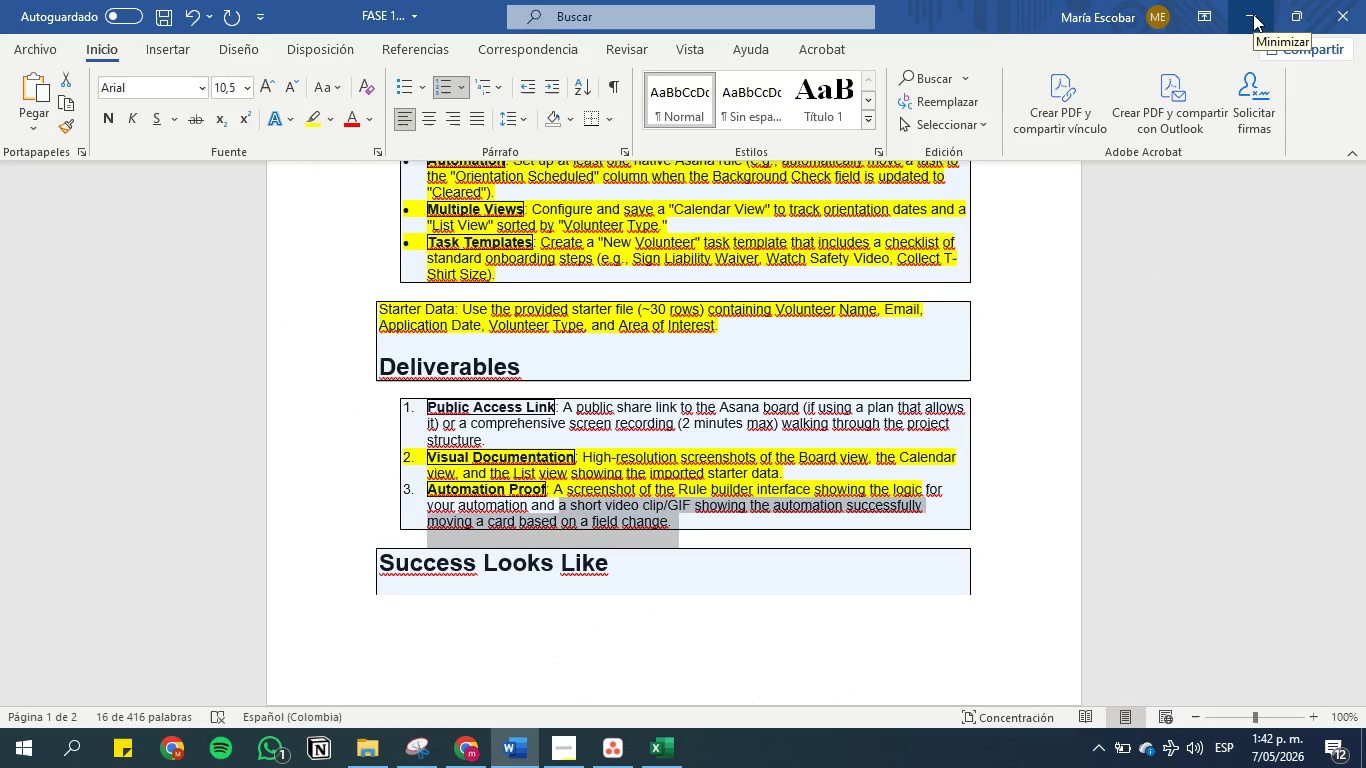 
left_click([1253, 14])
 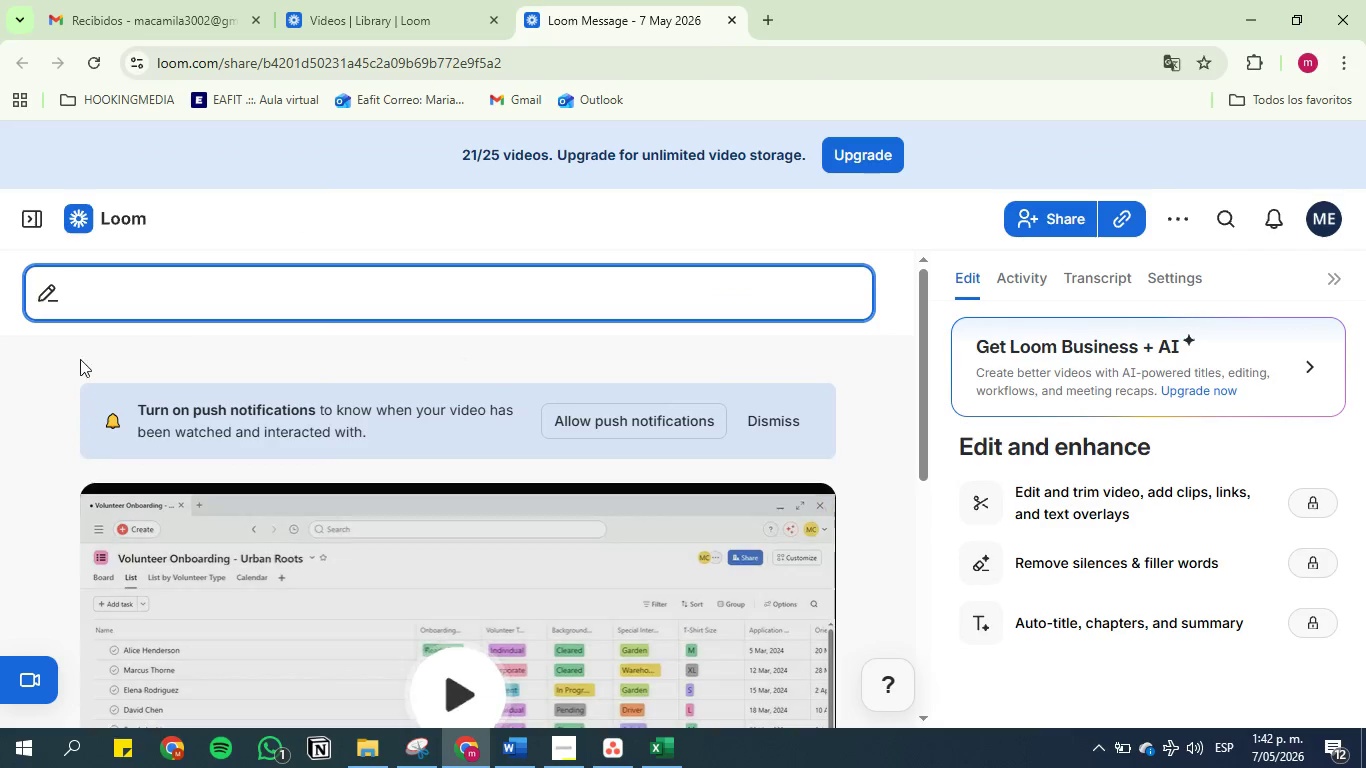 
left_click([124, 300])
 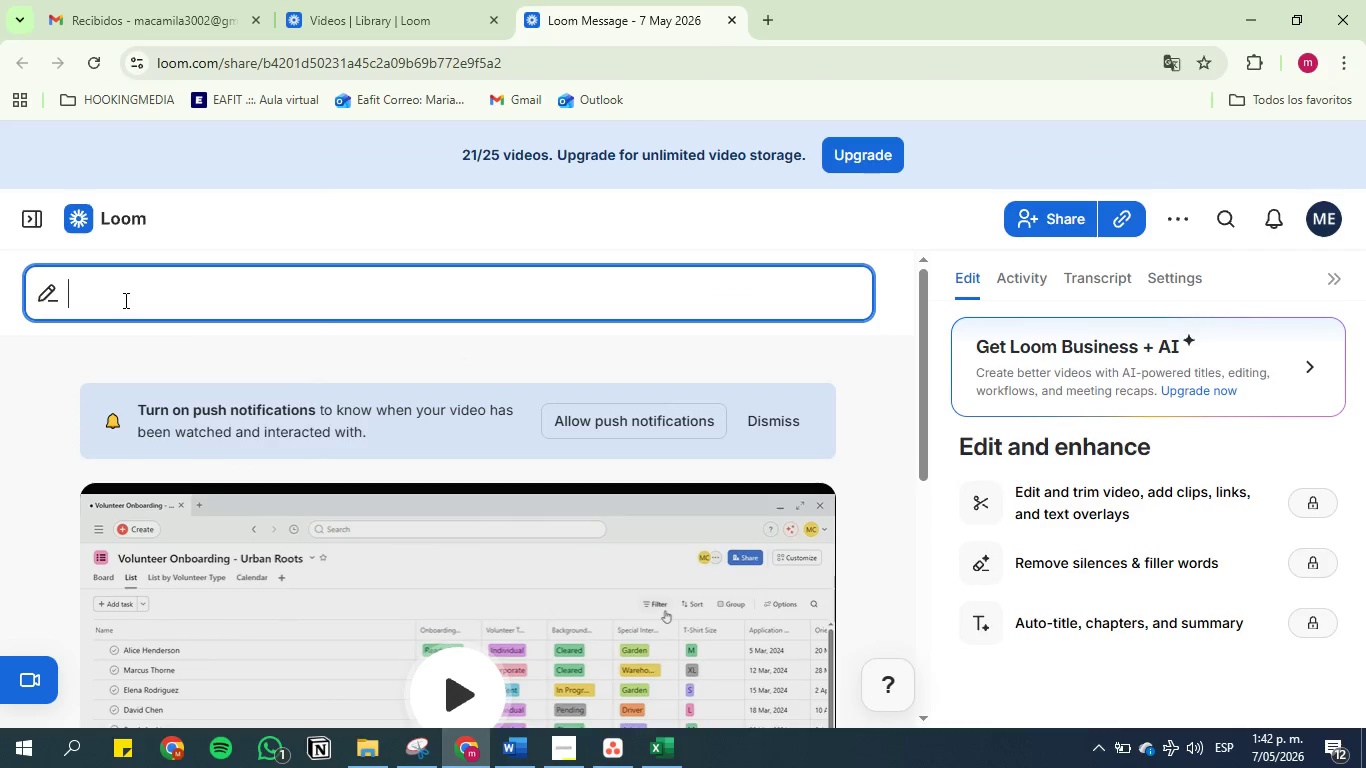 
key(Control+V)
 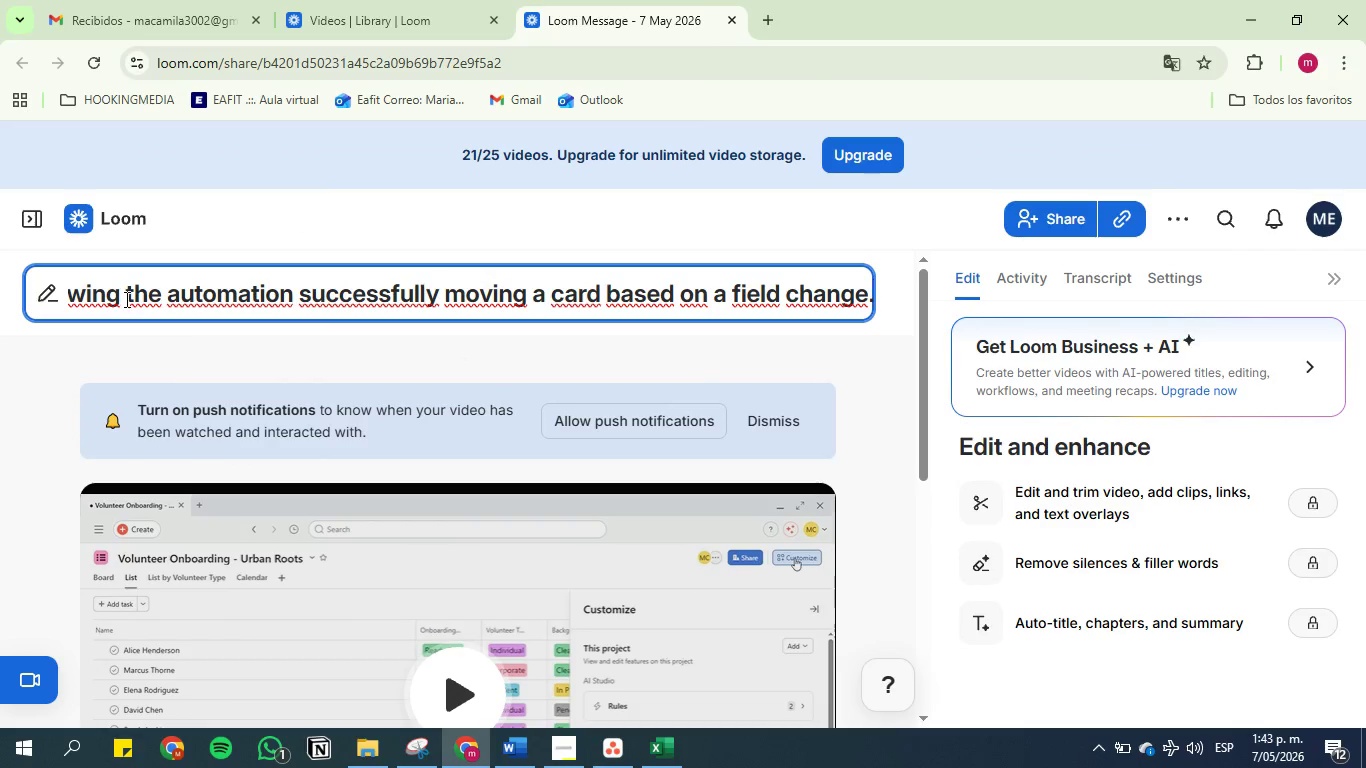 
left_click([125, 298])
 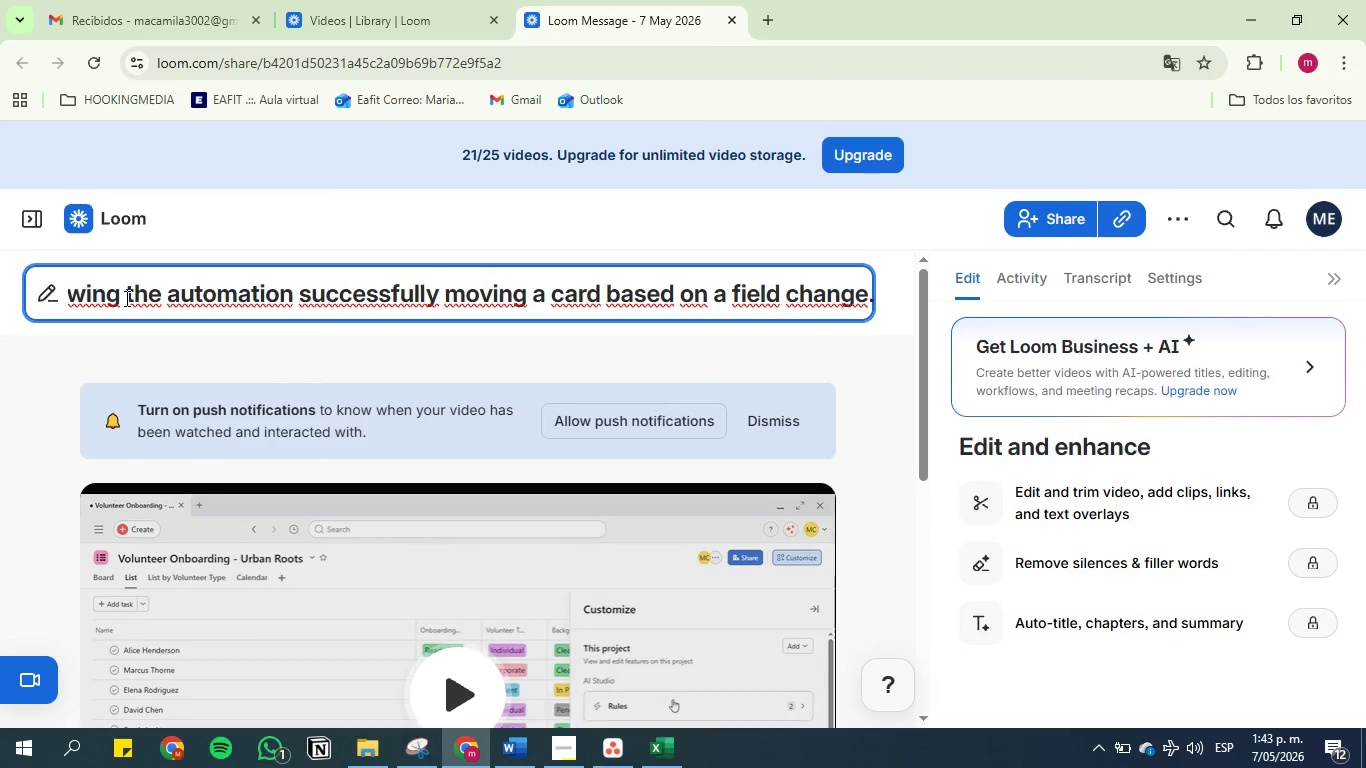 
hold_key(key=ArrowLeft, duration=1.5)
 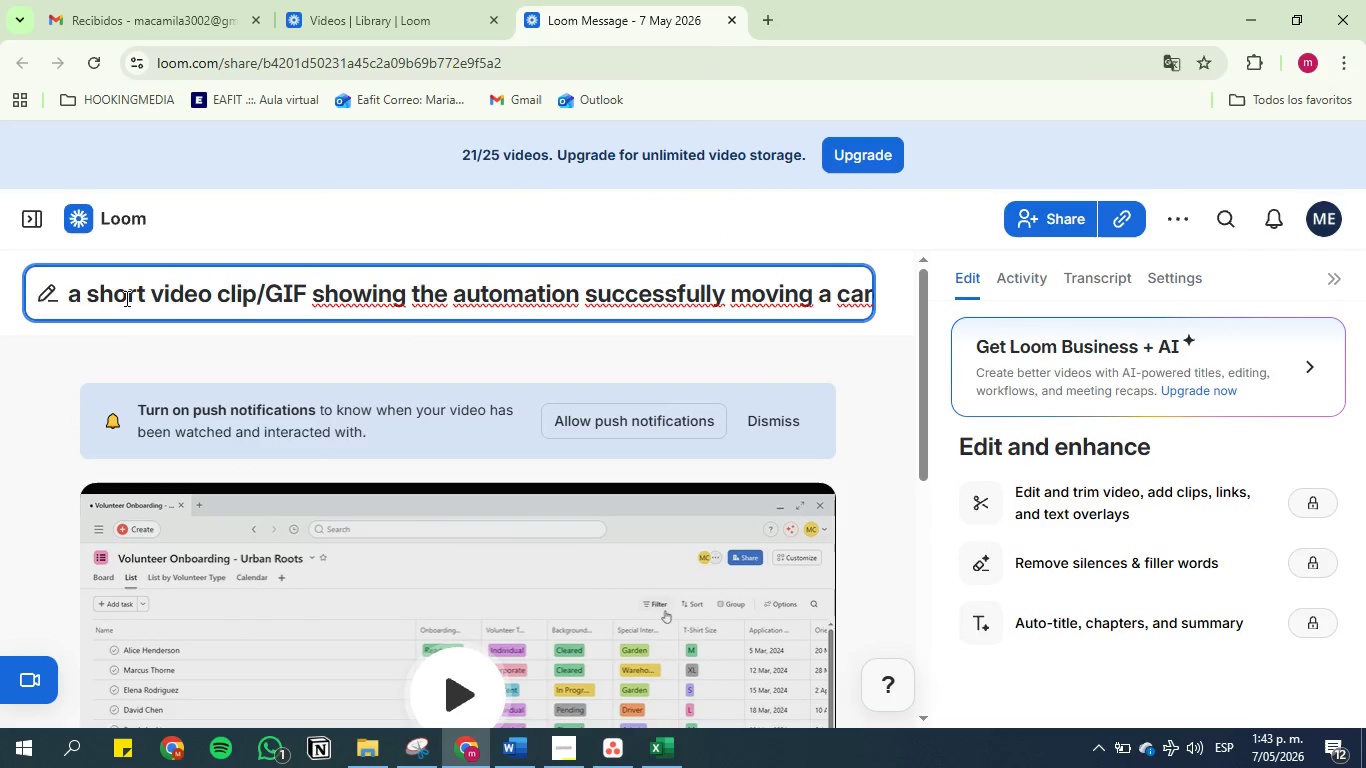 
hold_key(key=ArrowLeft, duration=0.44)
 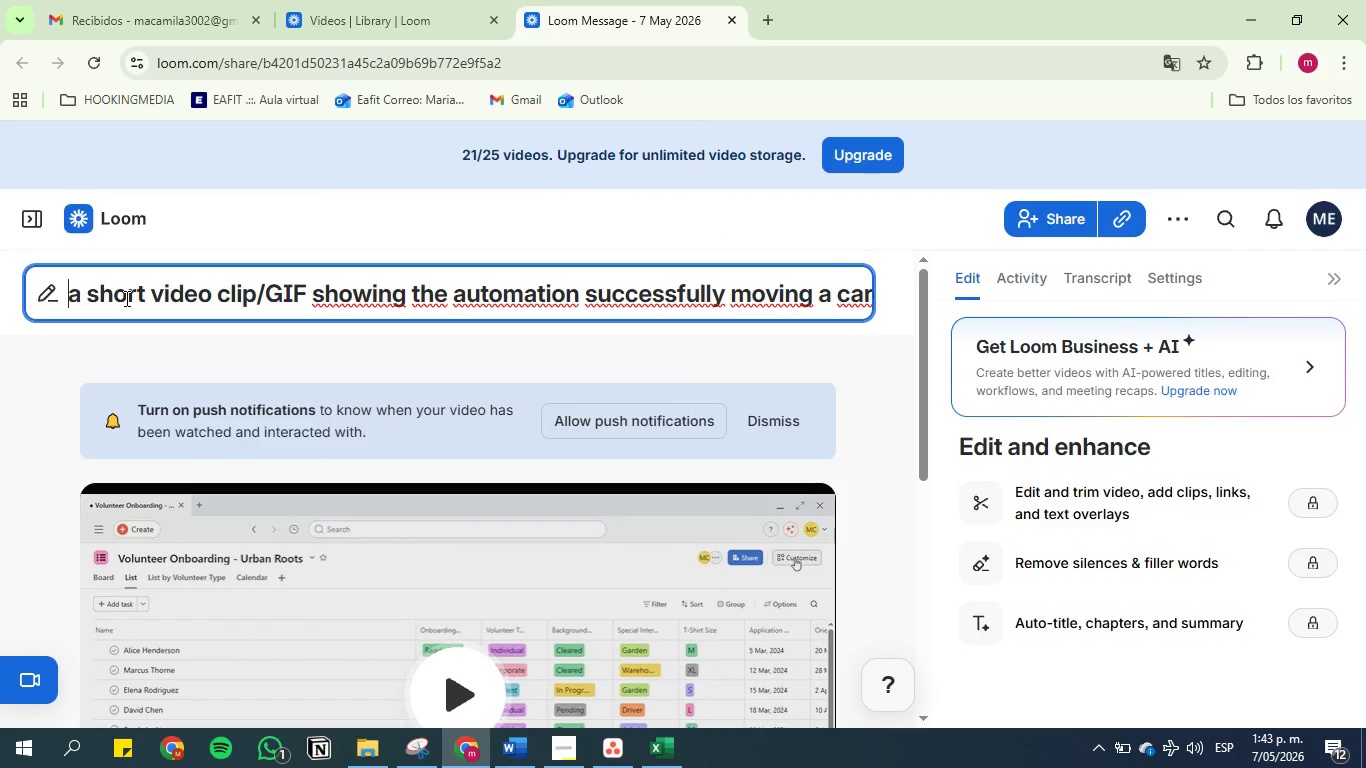 
key(ArrowRight)
 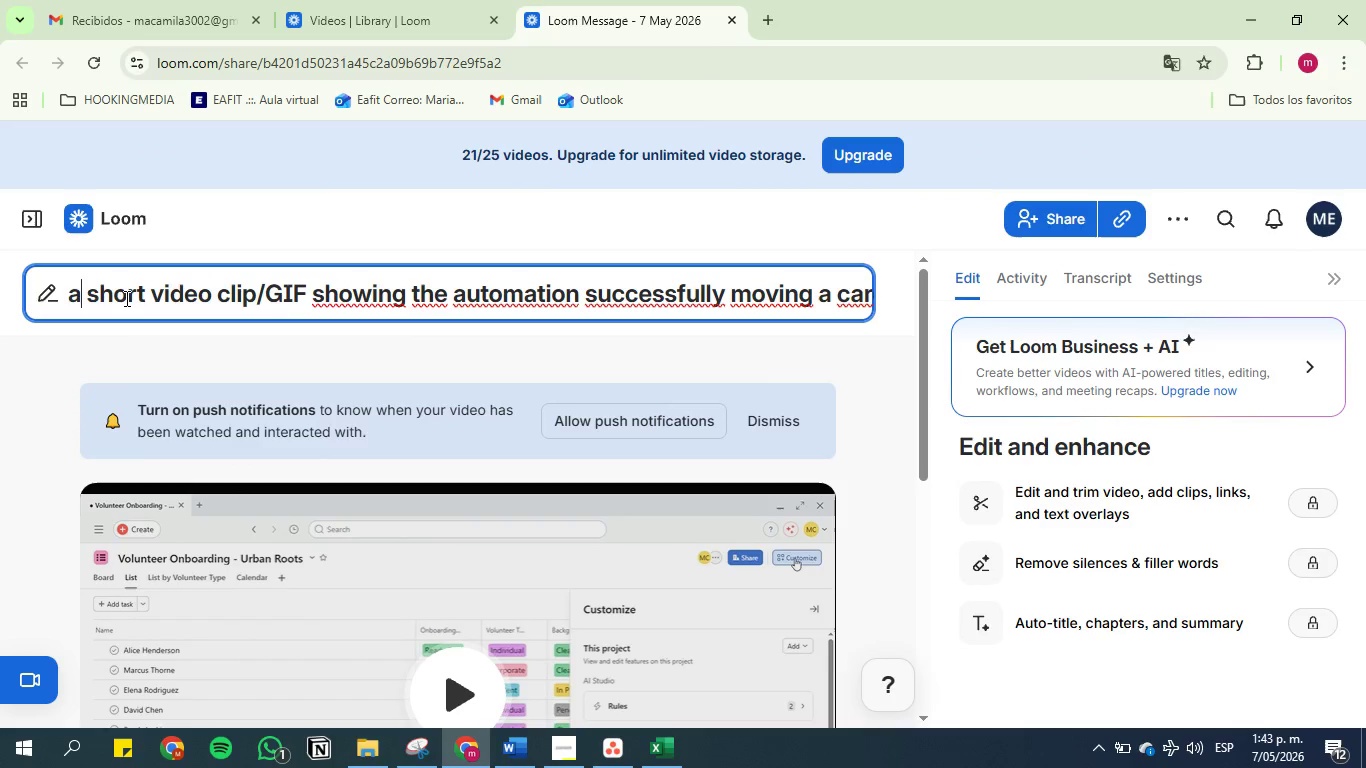 
key(Backspace)
 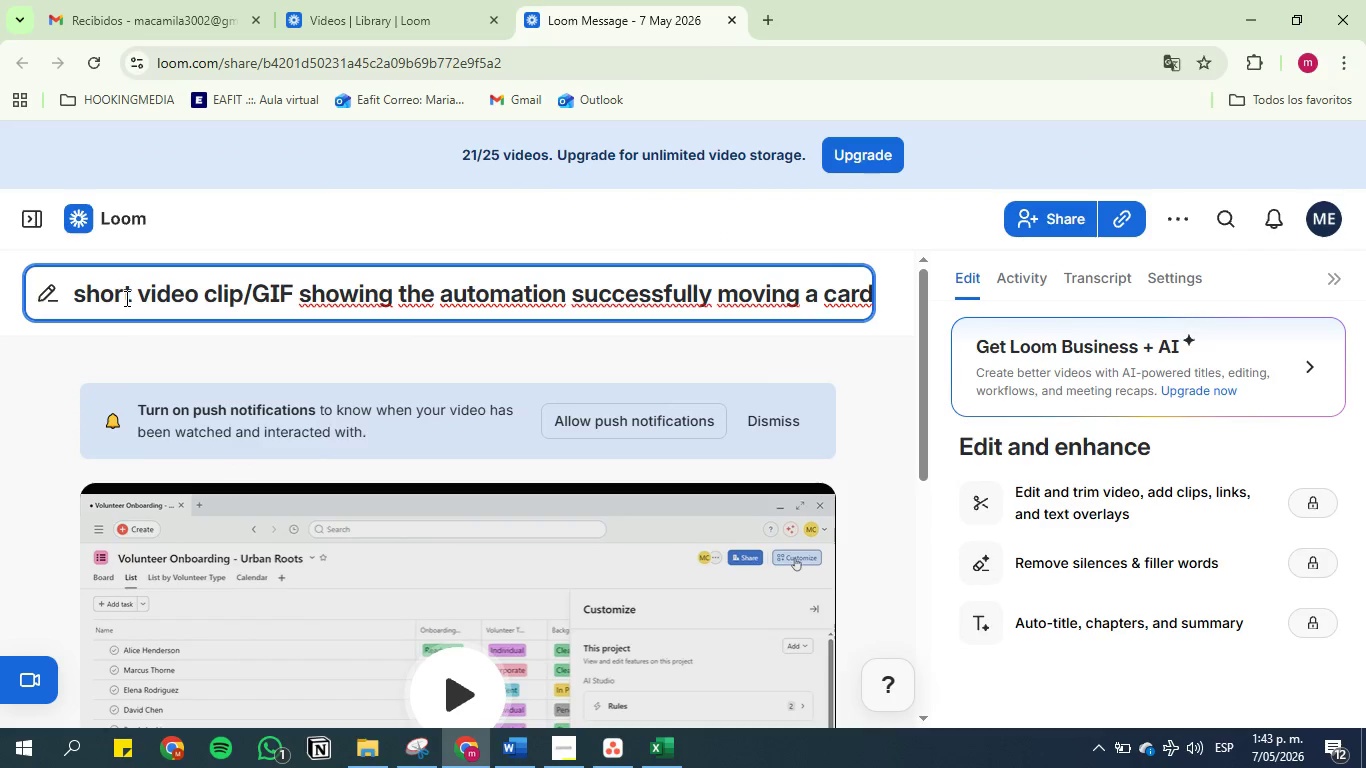 
key(CapsLock)
 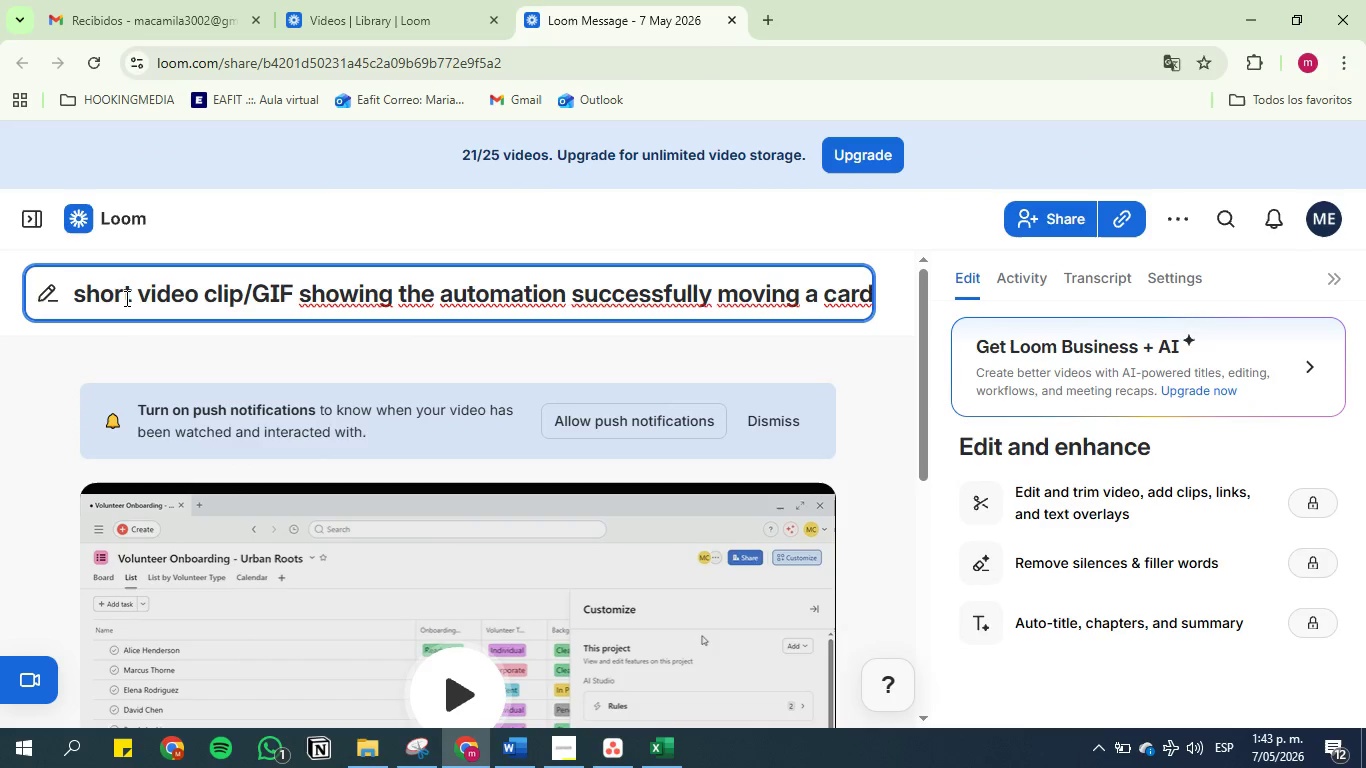 
key(A)
 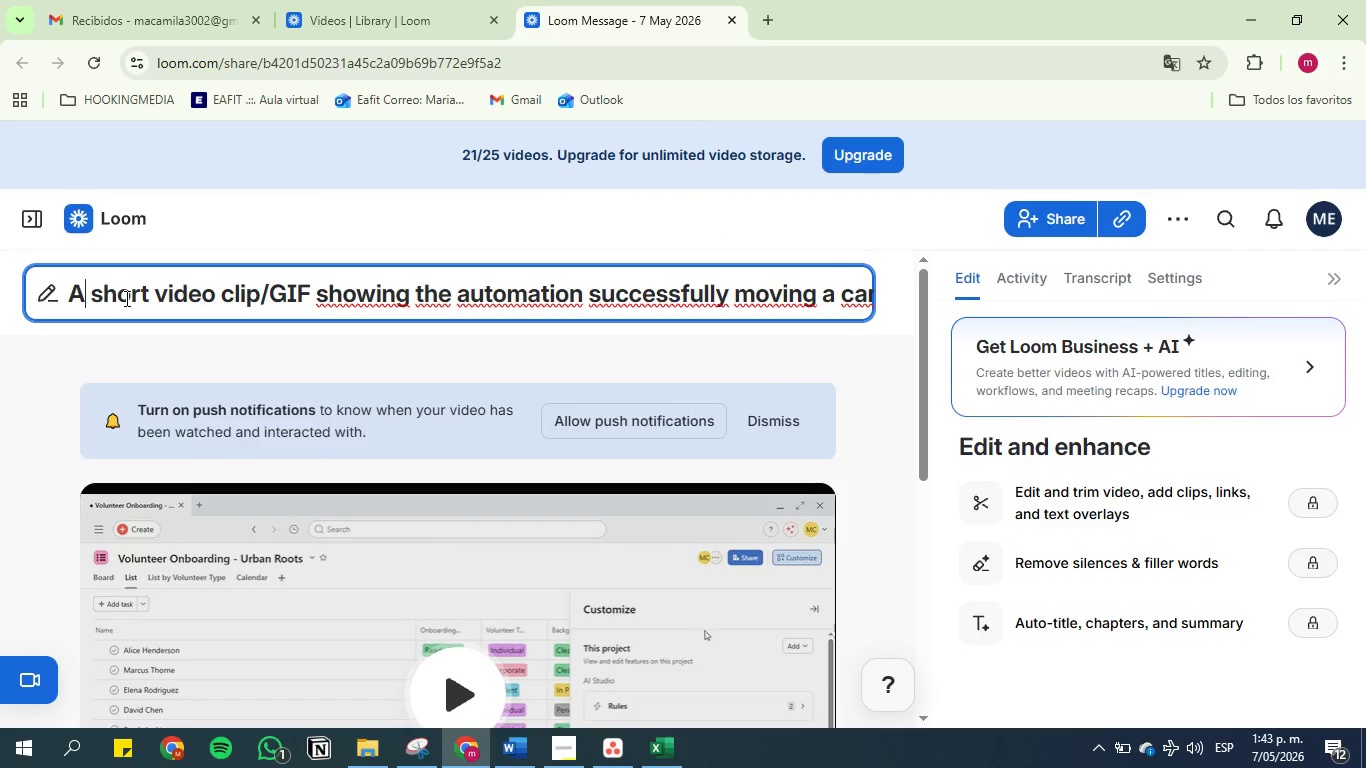 
key(CapsLock)
 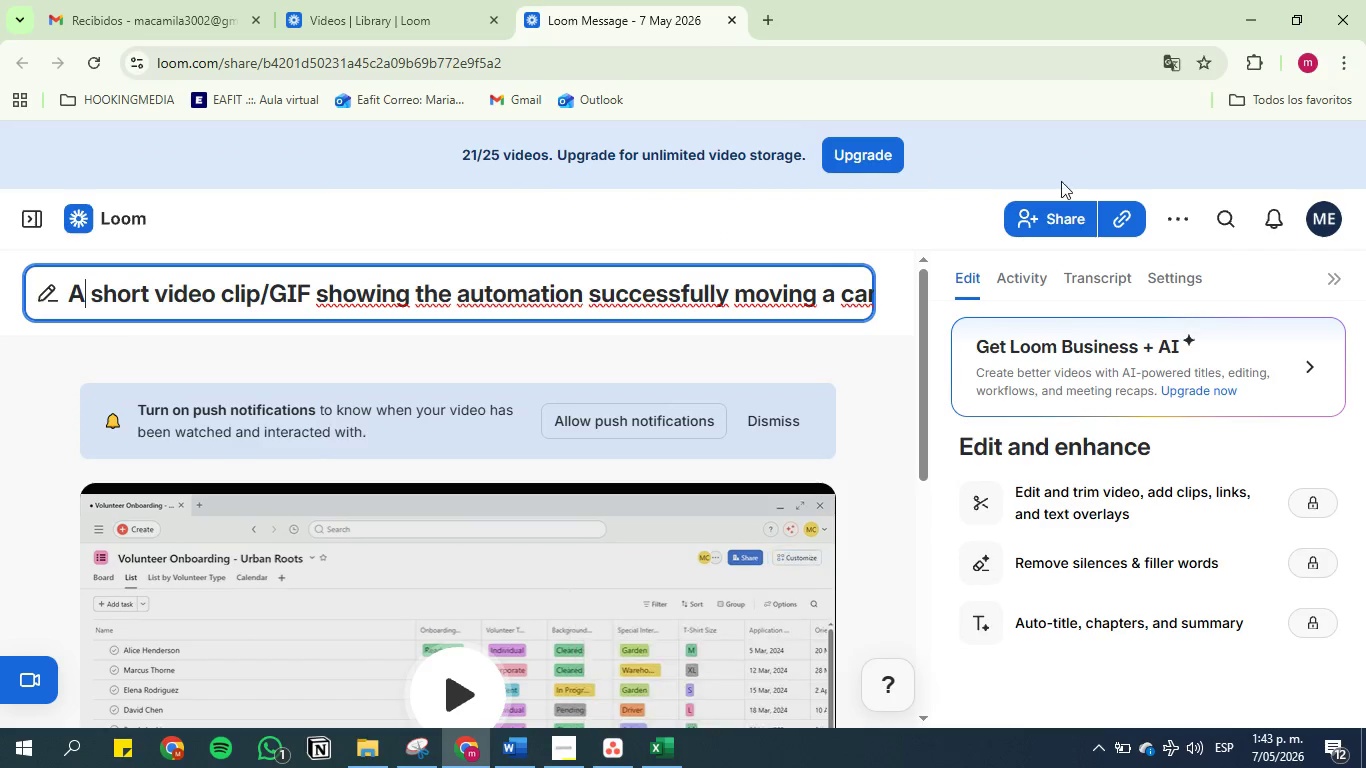 
left_click([1048, 217])
 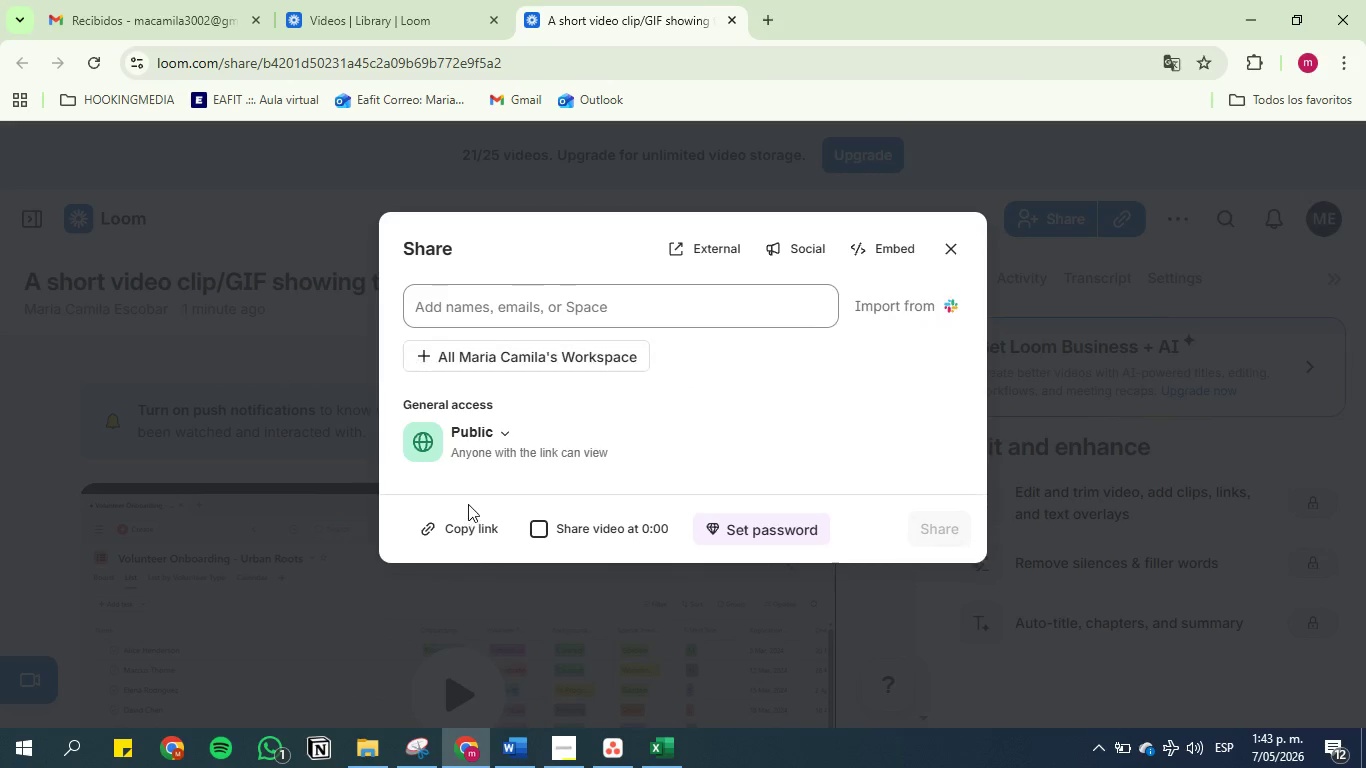 
left_click([468, 535])
 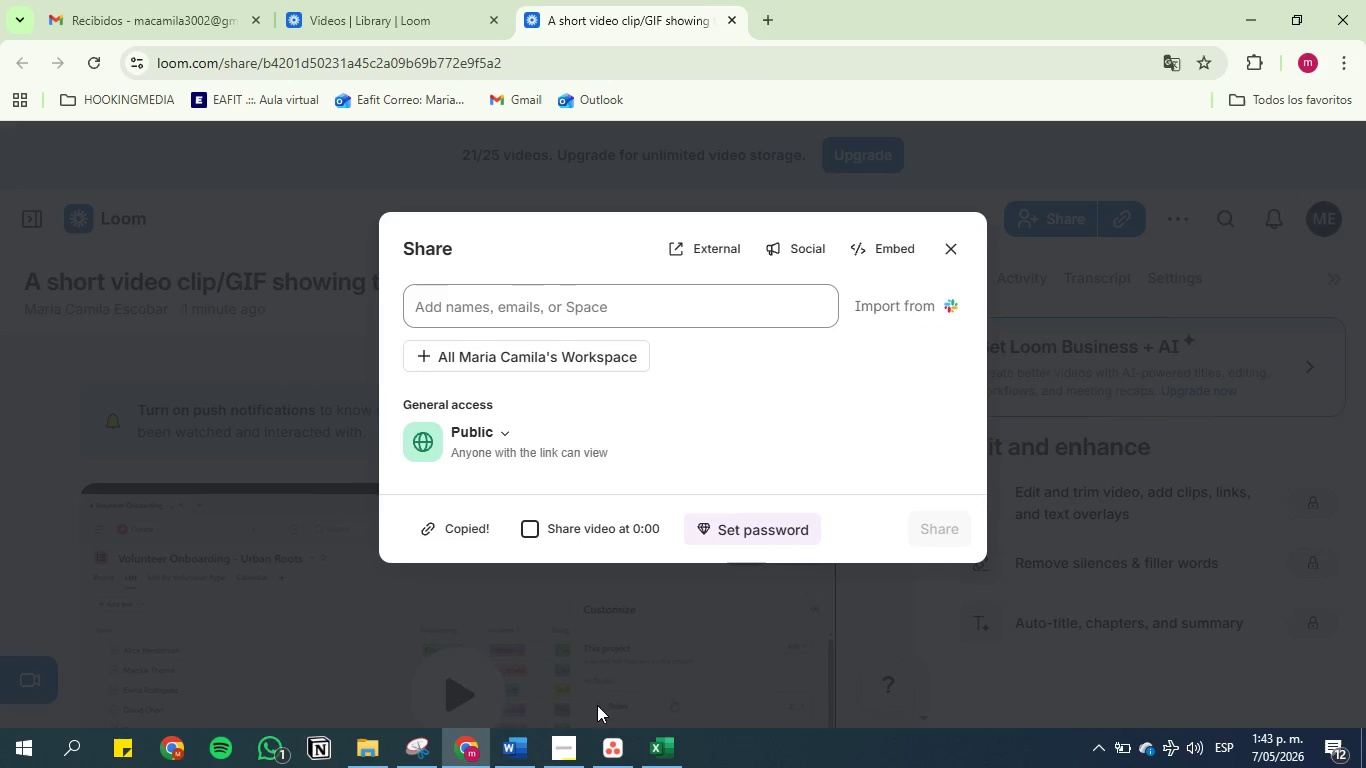 
left_click([565, 743])
 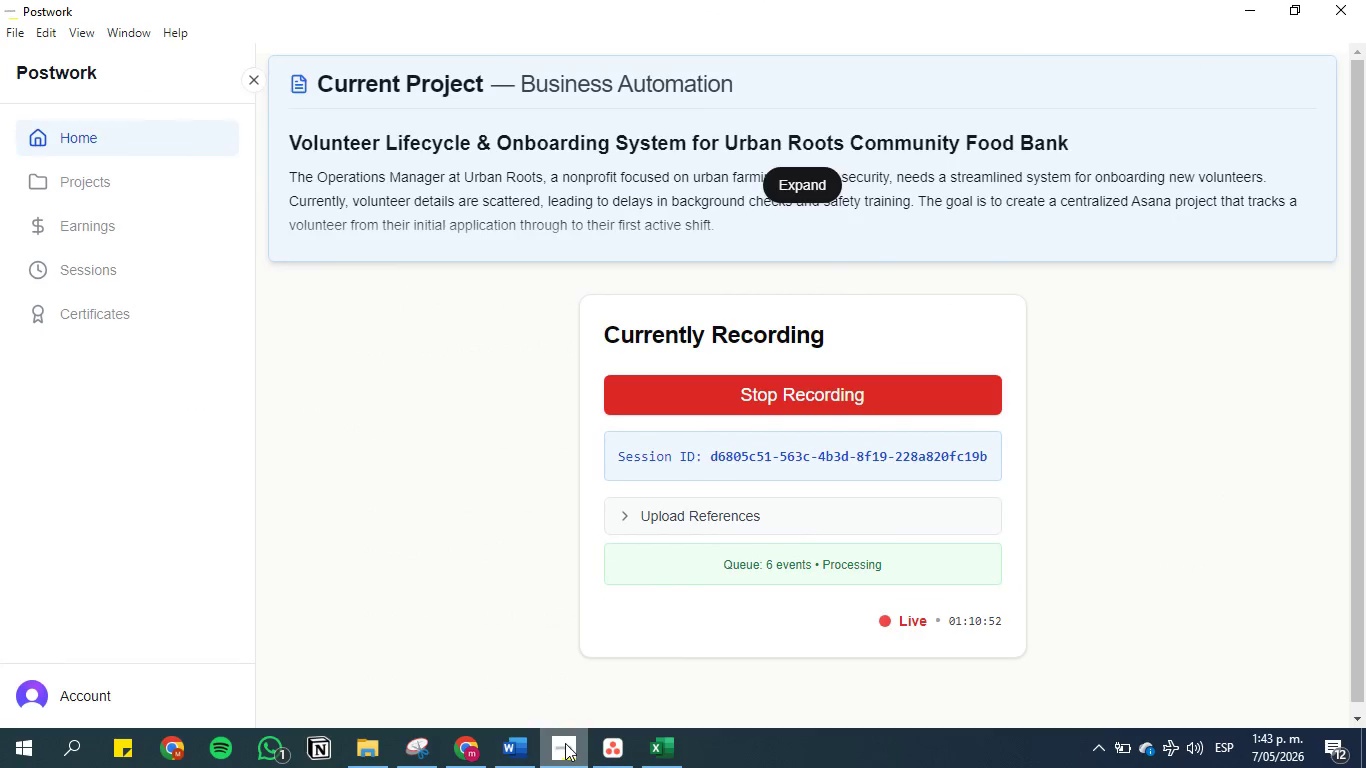 
left_click([565, 743])
 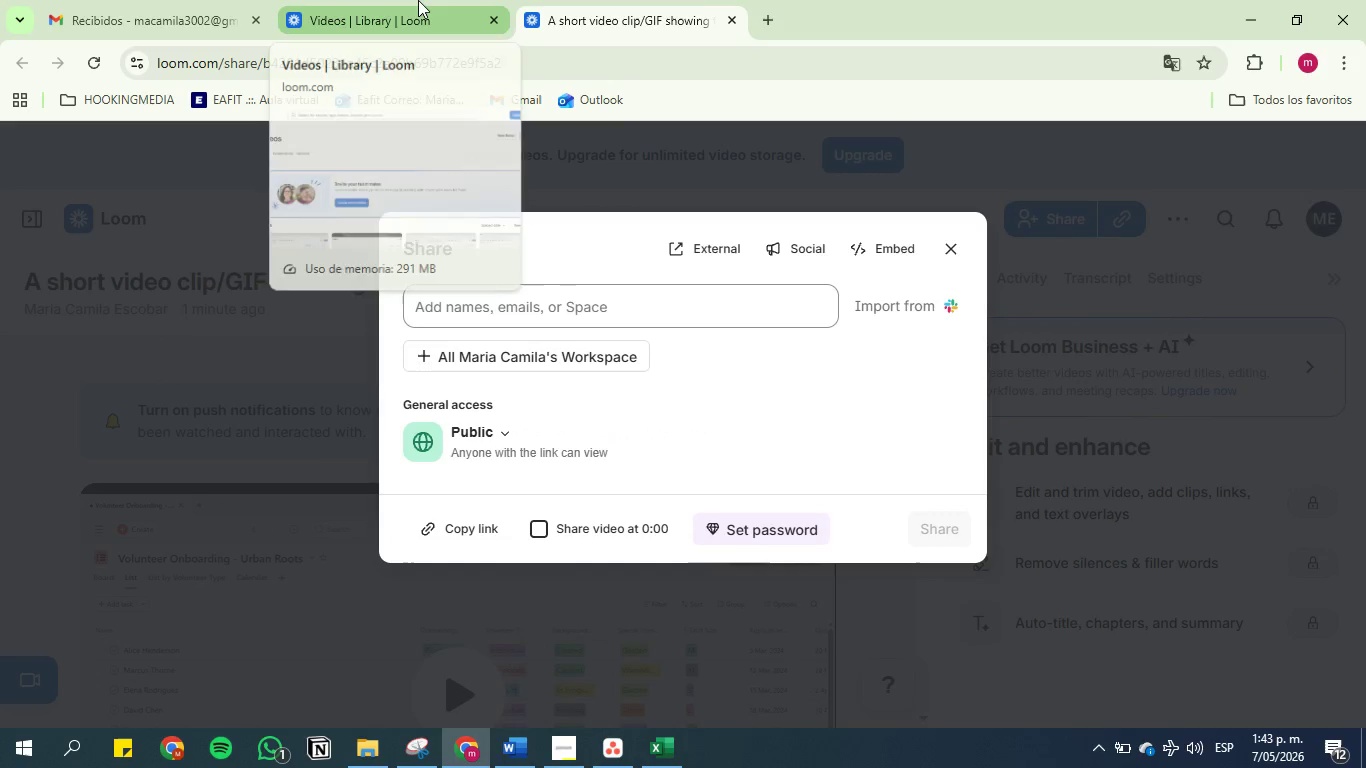 
left_click([512, 741])
 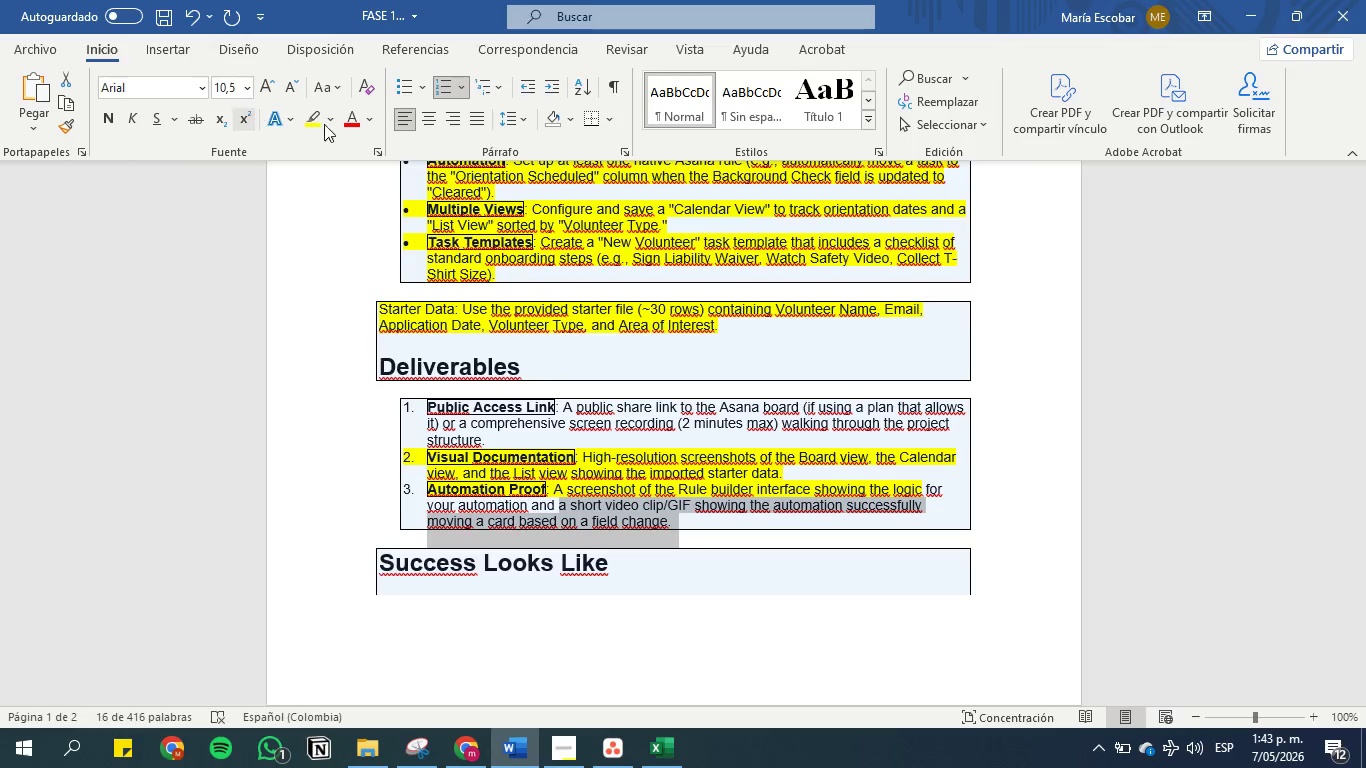 
left_click([317, 111])
 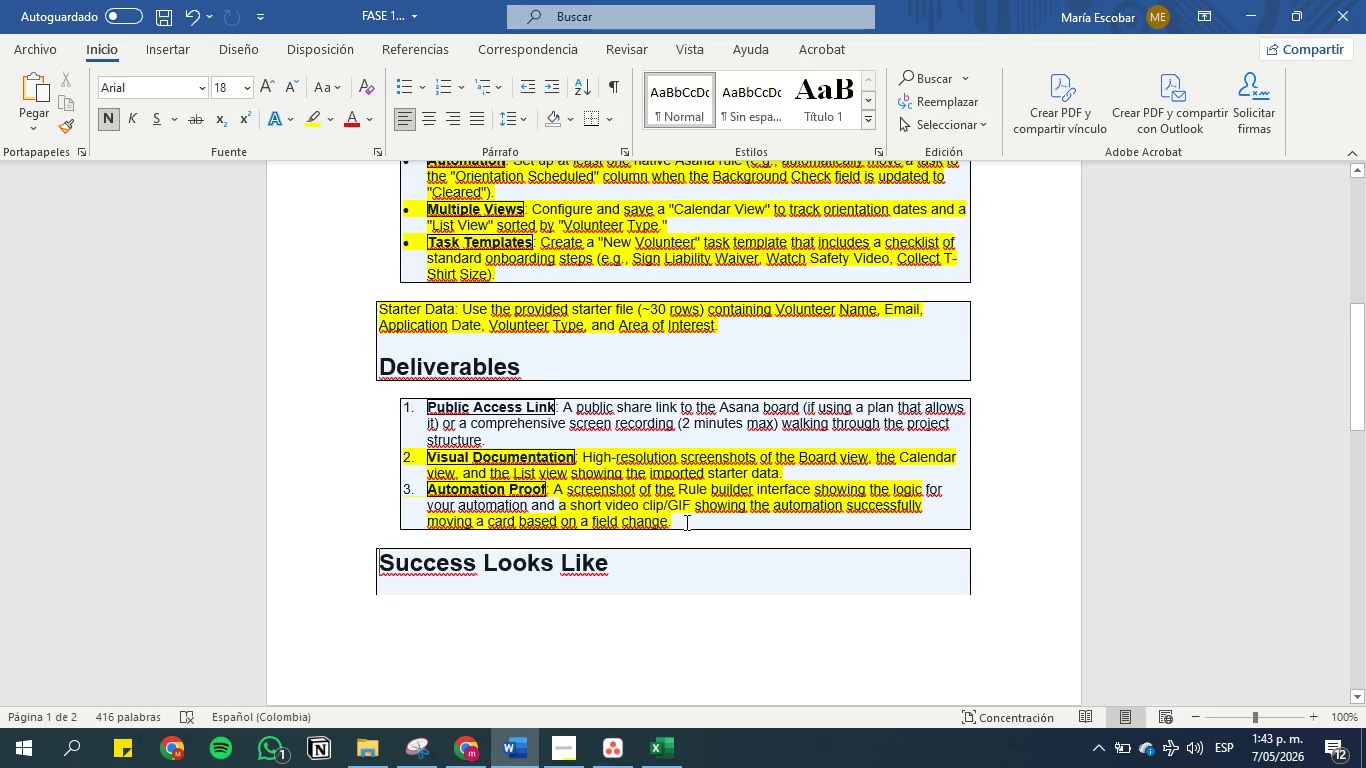 
left_click_drag(start_coordinate=[686, 522], to_coordinate=[429, 488])
 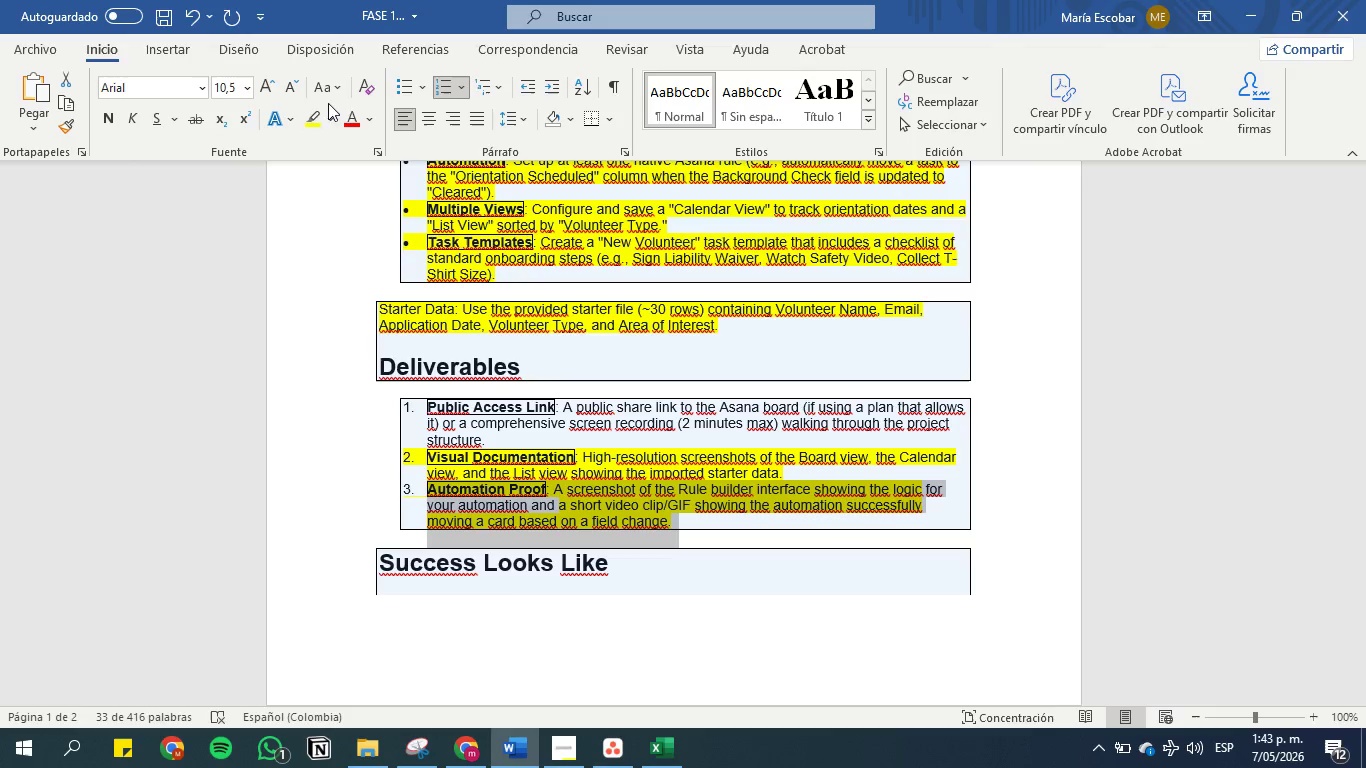 
left_click([318, 110])